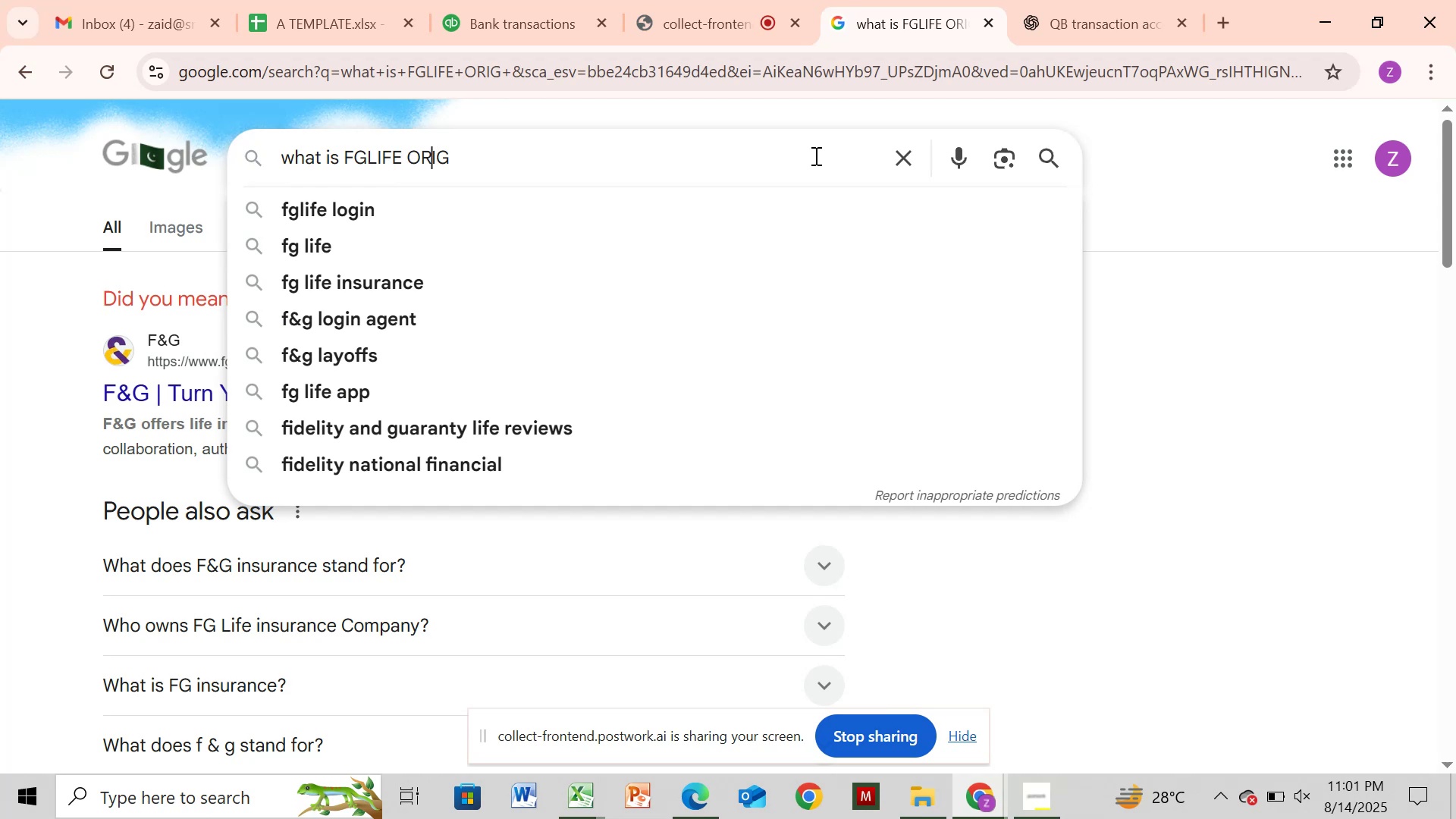 
key(ArrowRight)
 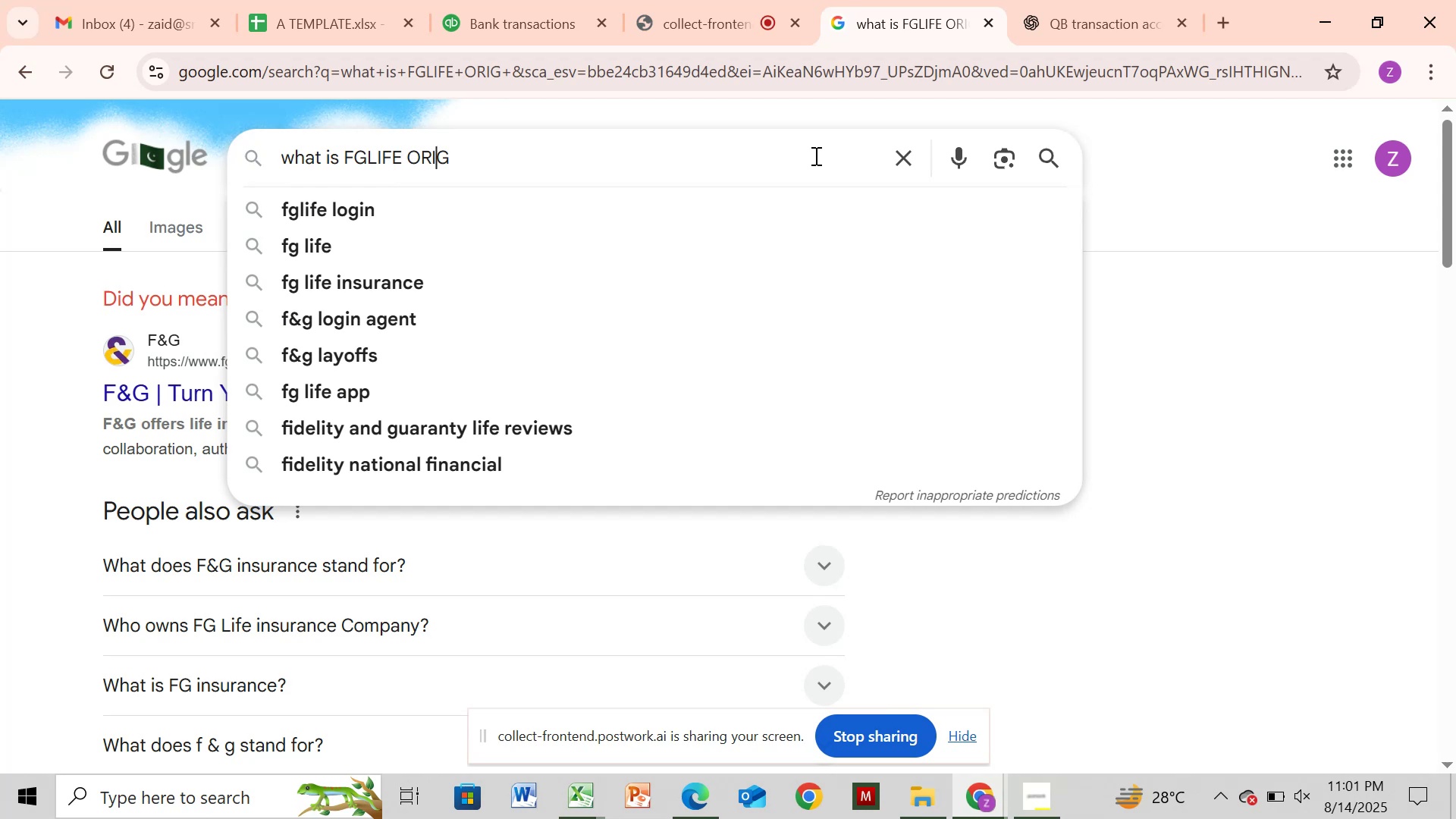 
key(ArrowRight)
 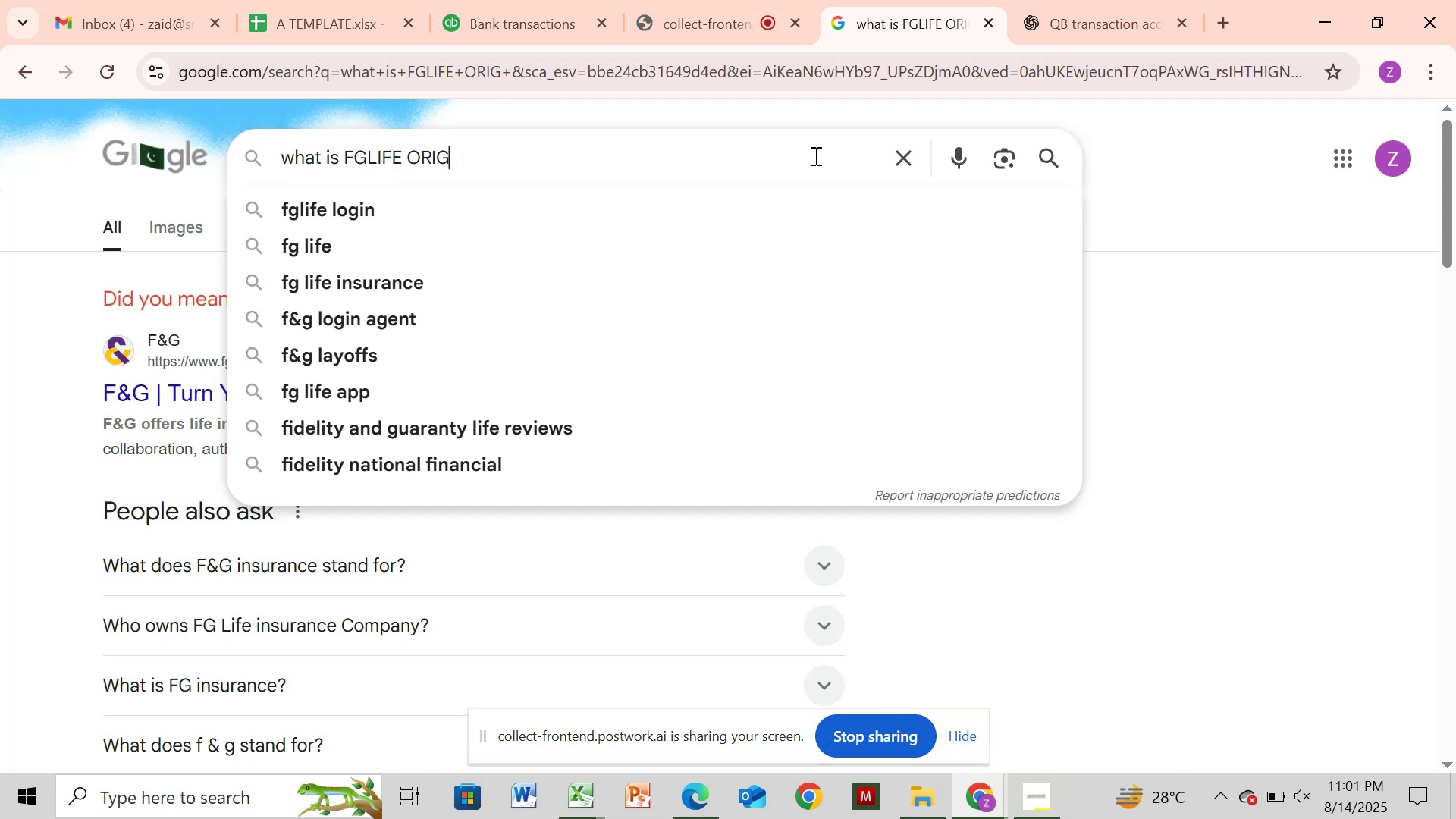 
key(ArrowRight)
 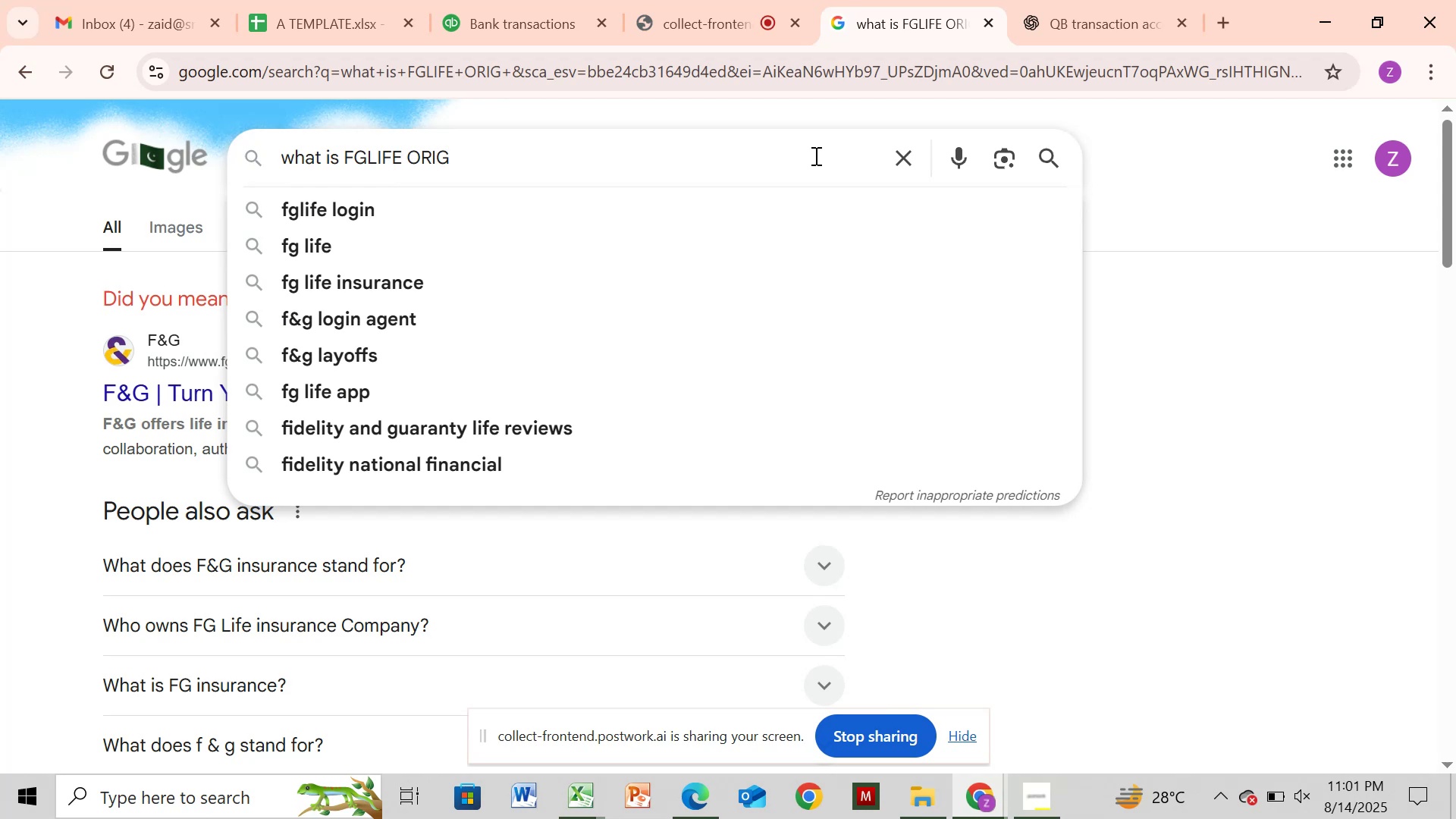 
hold_key(key=Backspace, duration=1.03)
 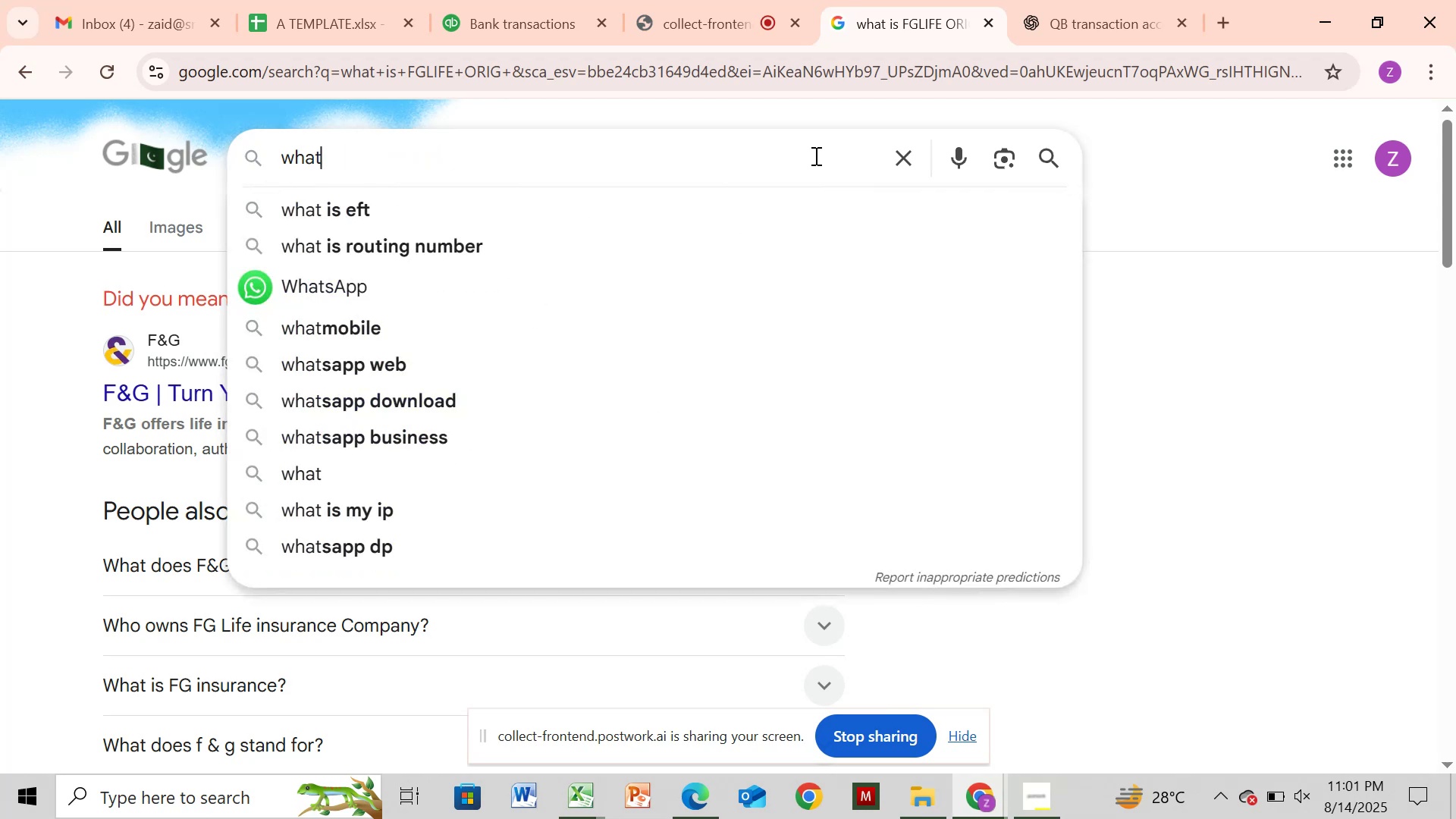 
type( does )
 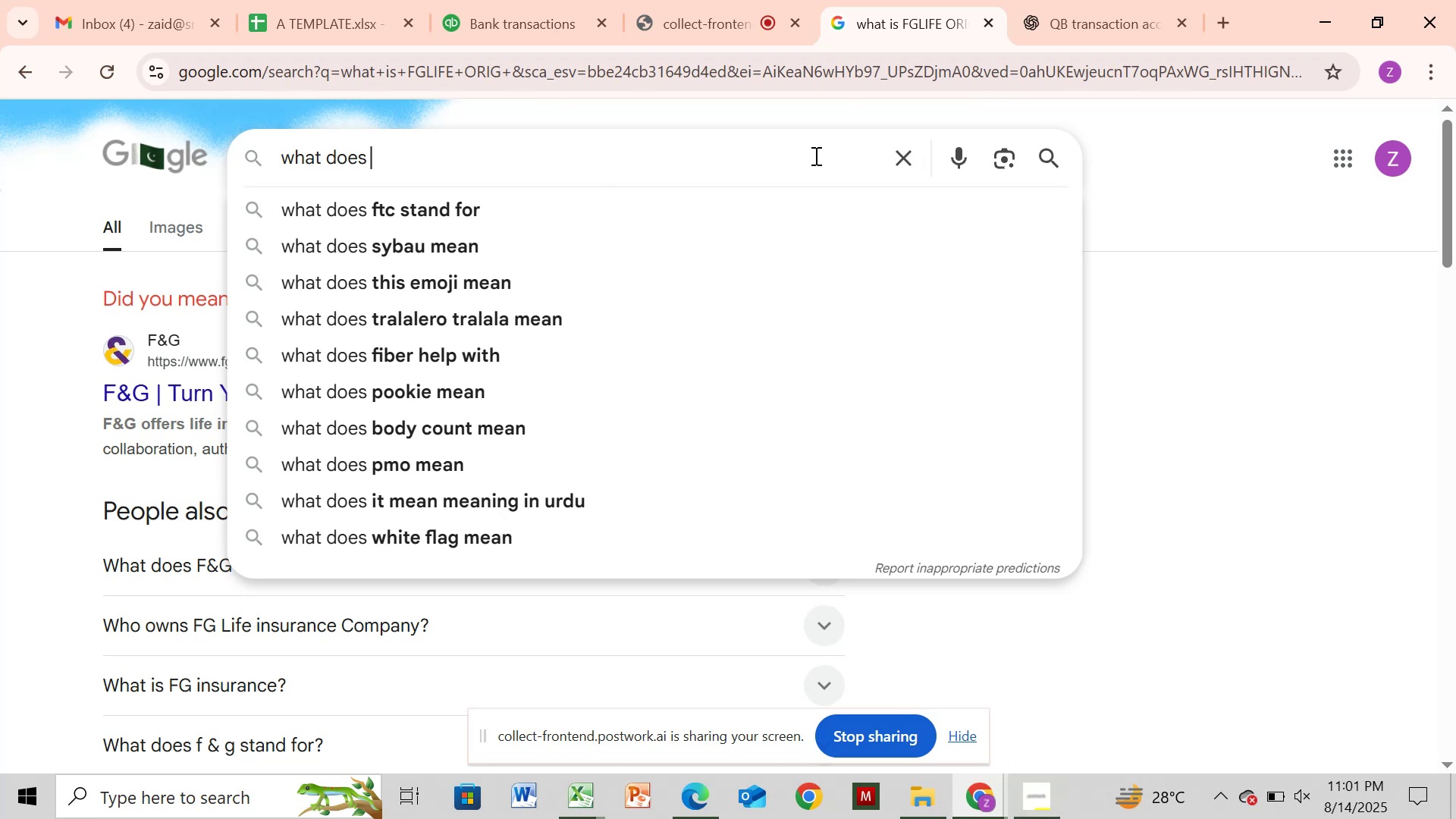 
type(craftwise asses)
key(Backspace)
type(t do)
 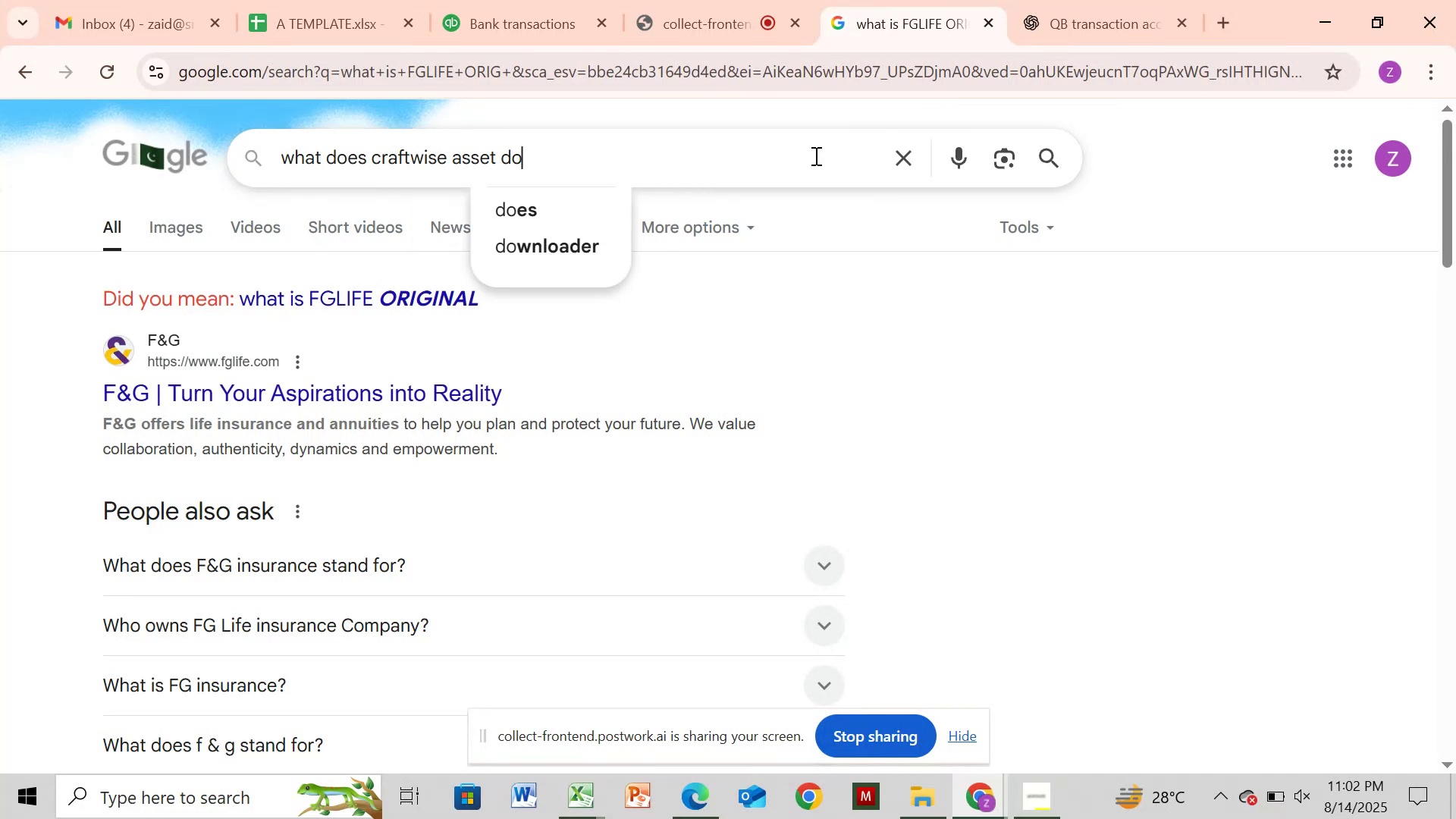 
key(Enter)
 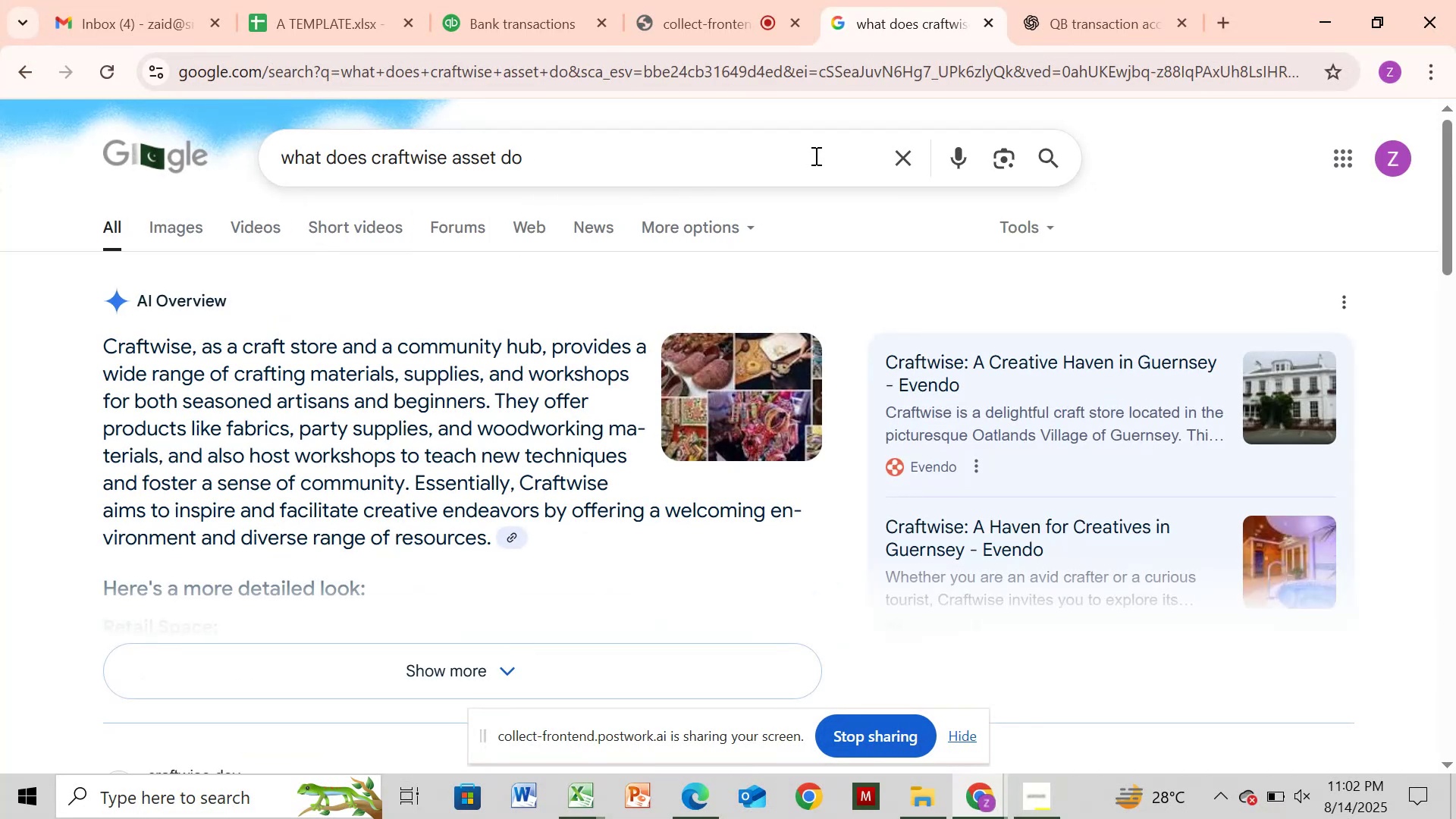 
wait(8.43)
 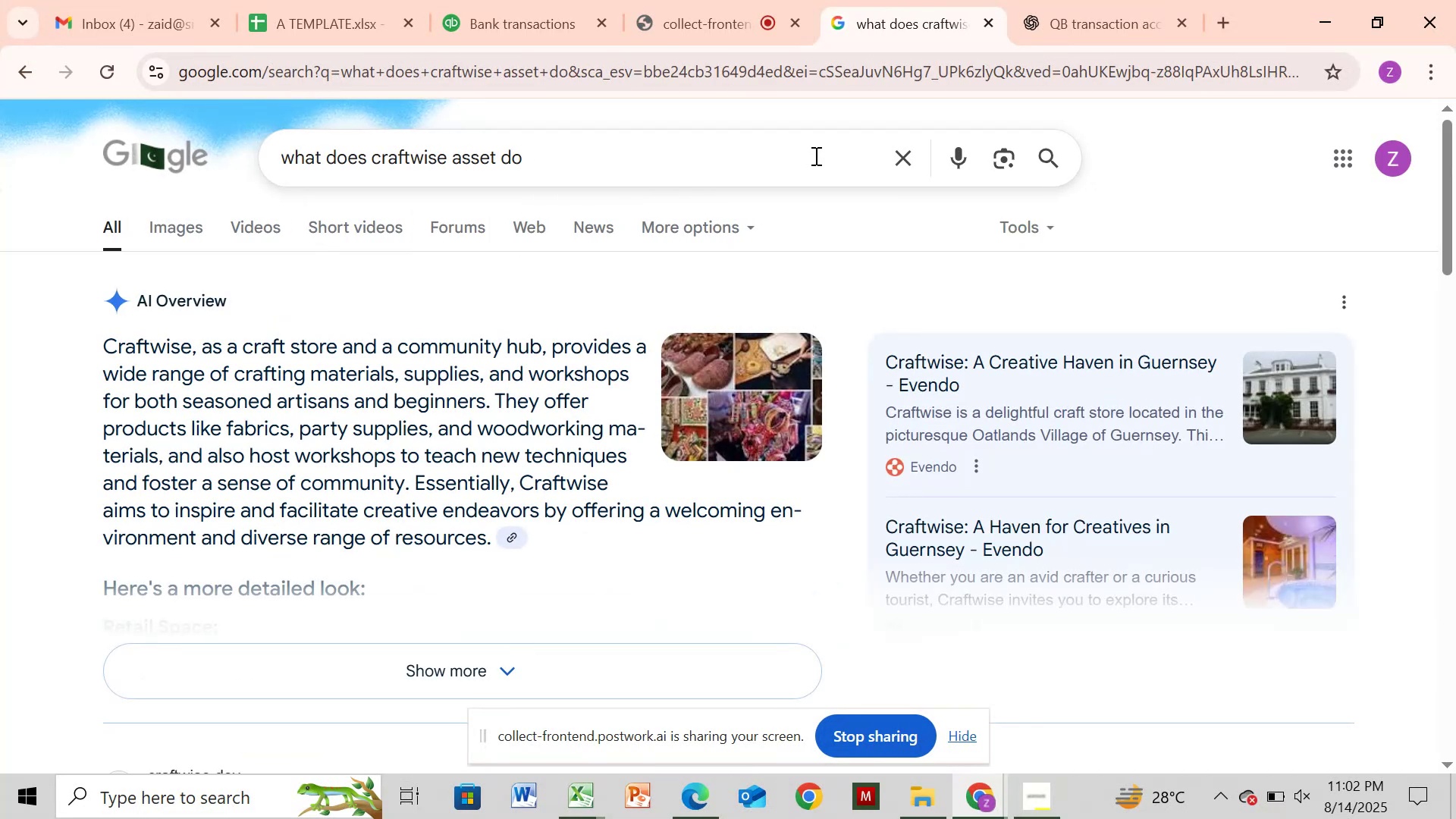 
left_click([1141, 38])
 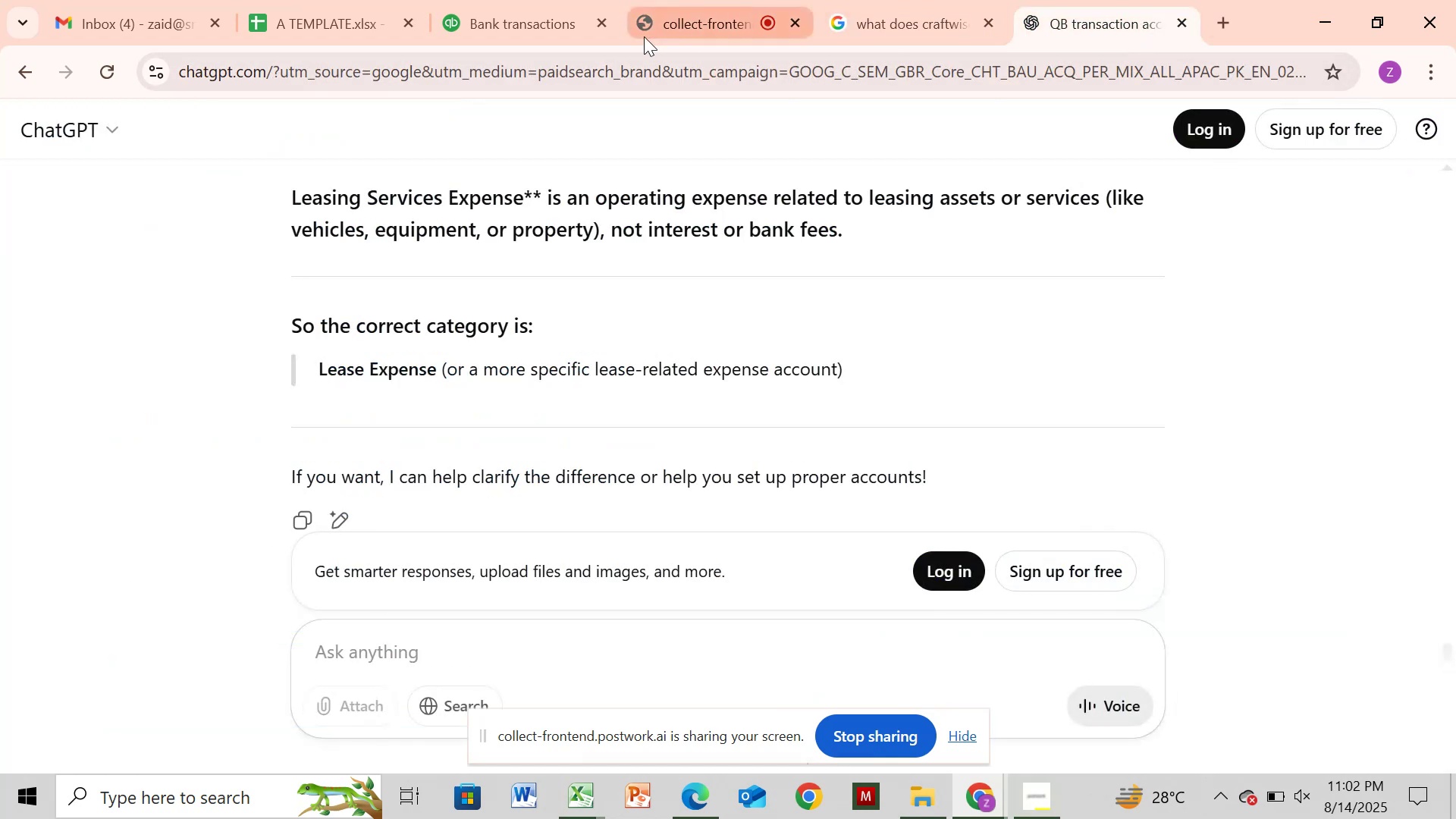 